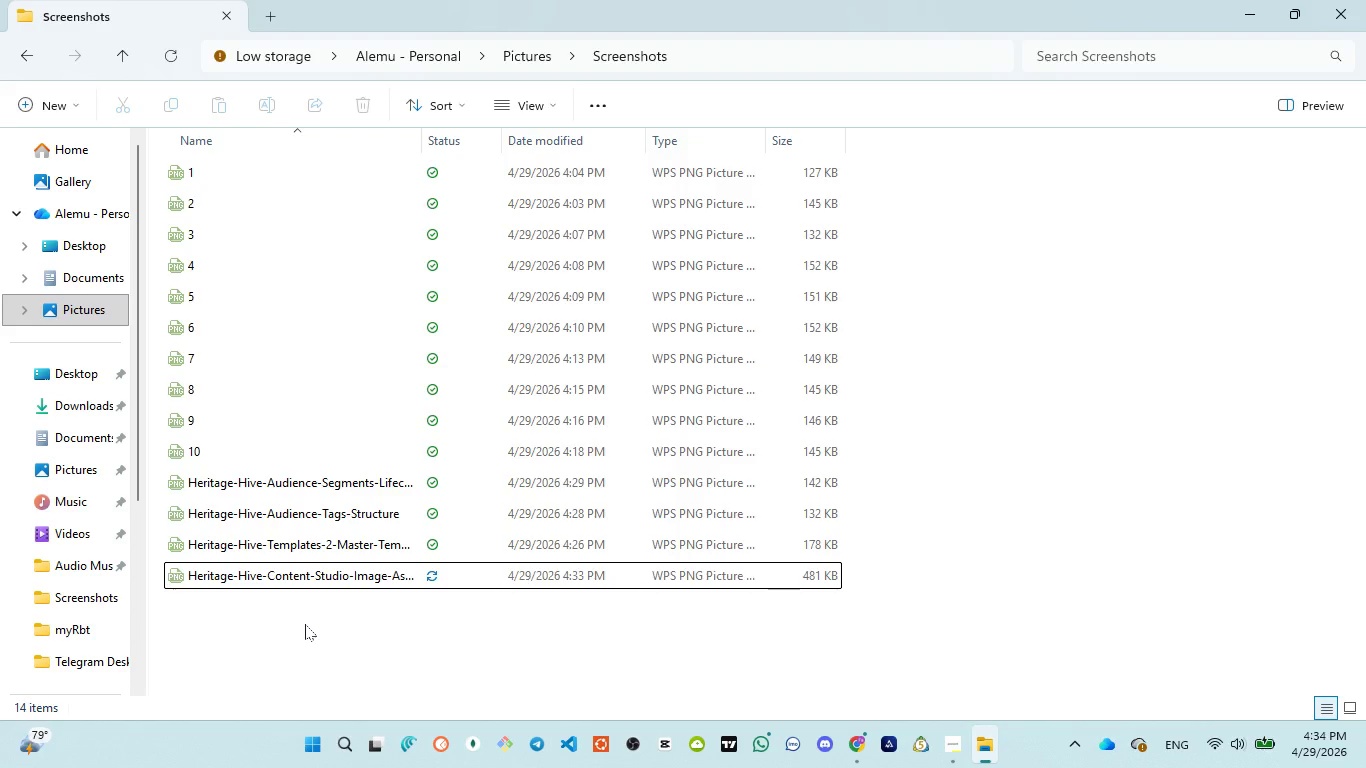 
wait(9.02)
 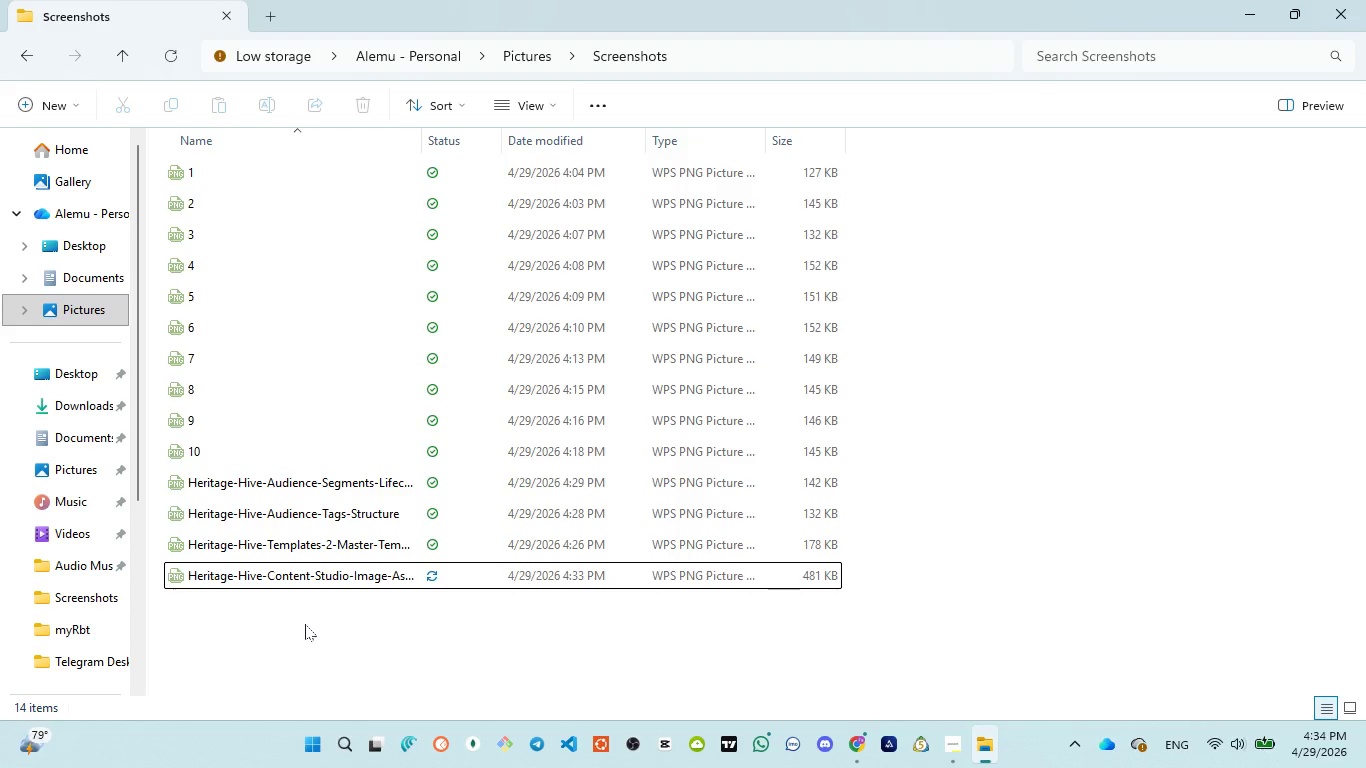 
left_click([947, 647])